 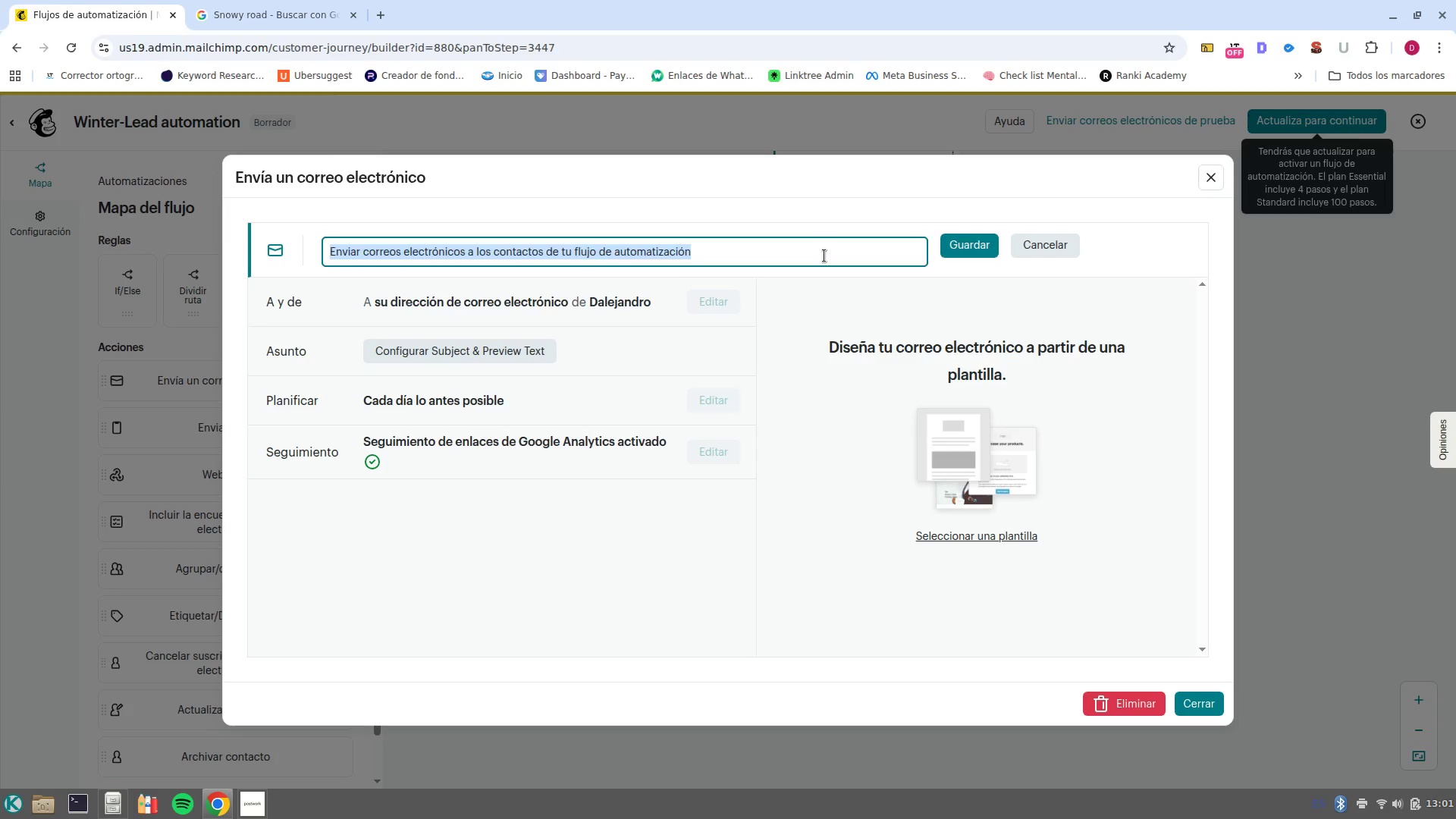 
left_click([824, 256])
 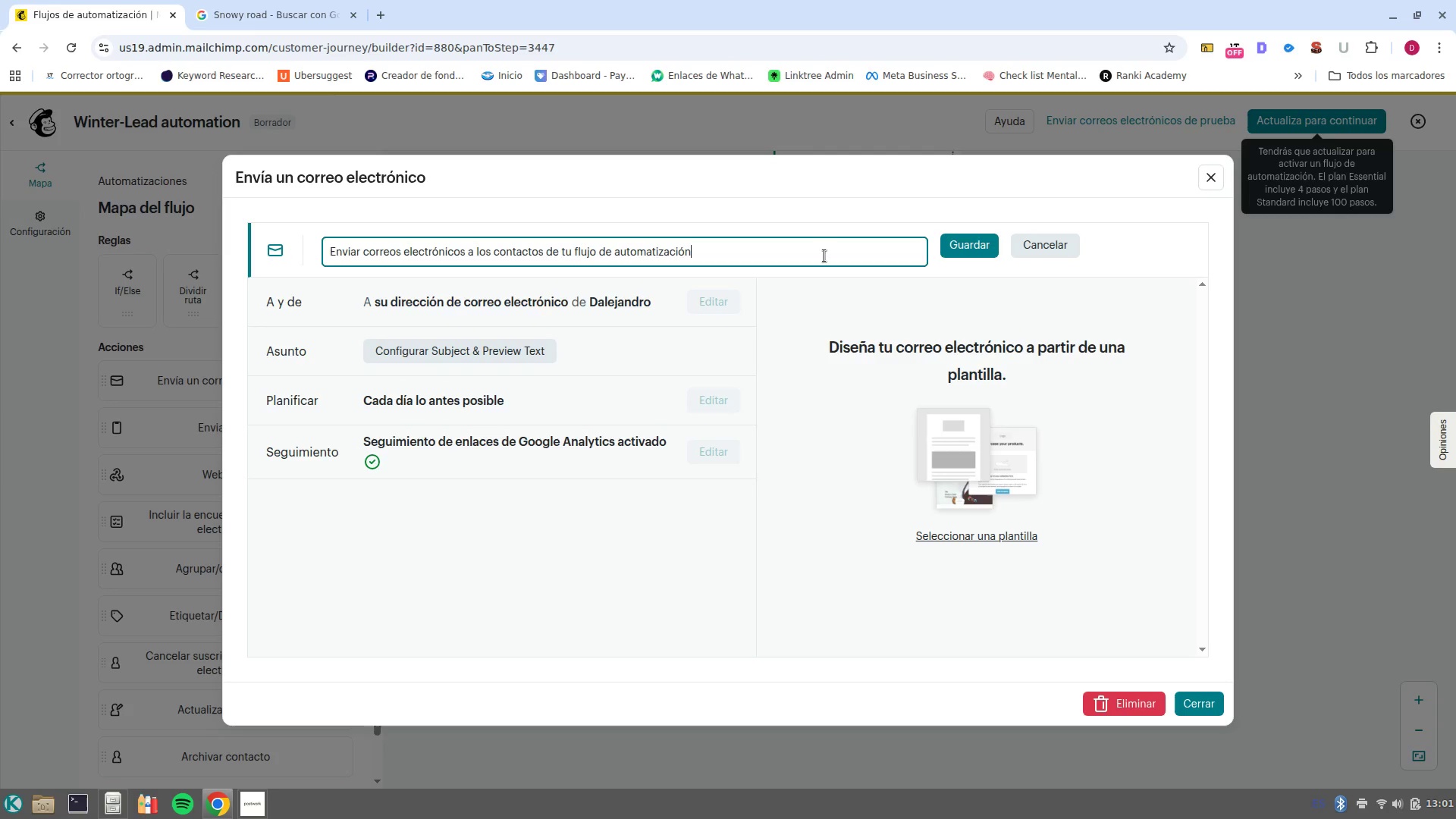 
key(Control+V)
 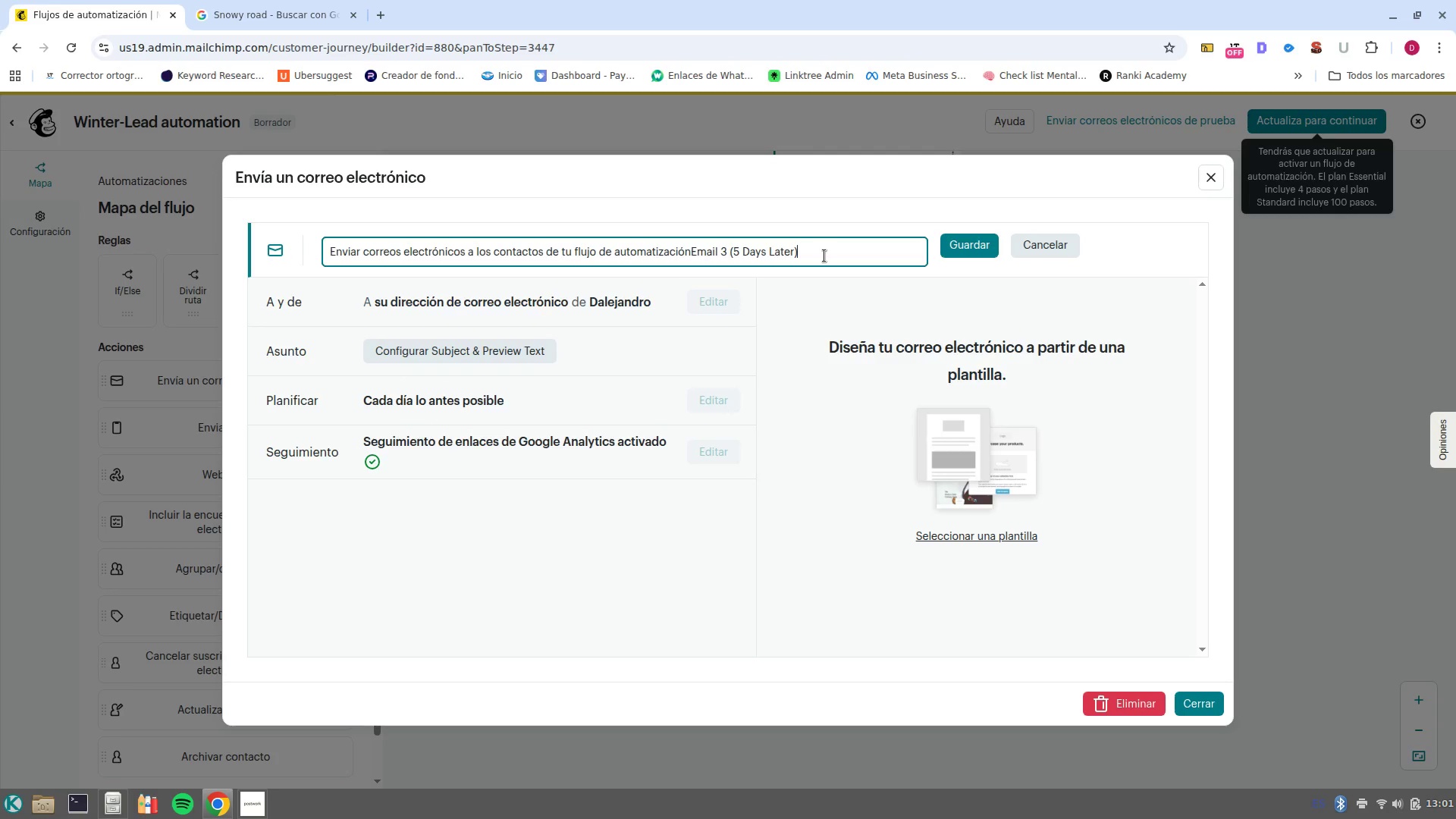 
left_click_drag(start_coordinate=[824, 256], to_coordinate=[197, 256])
 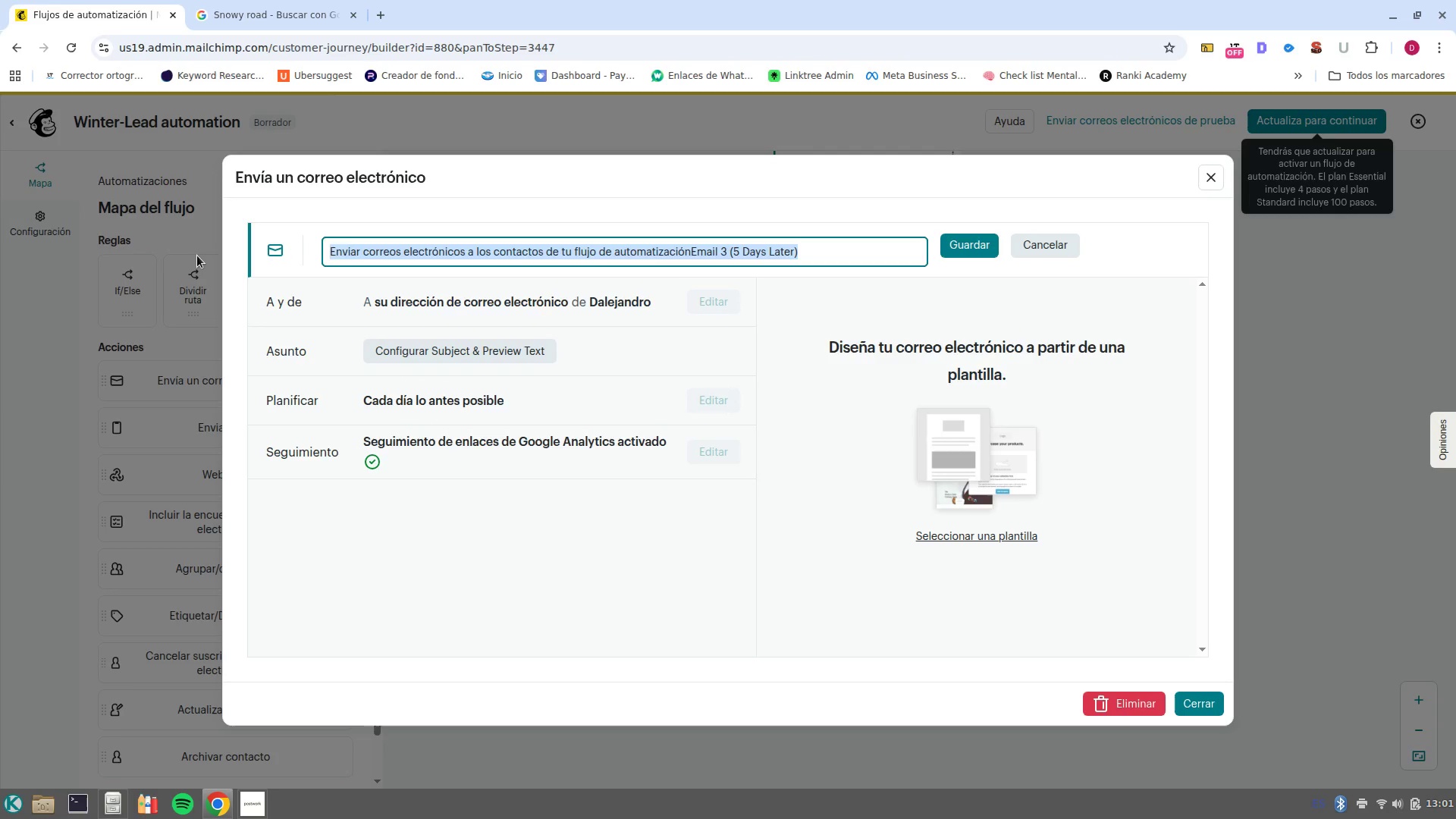 
key(Control+V)
 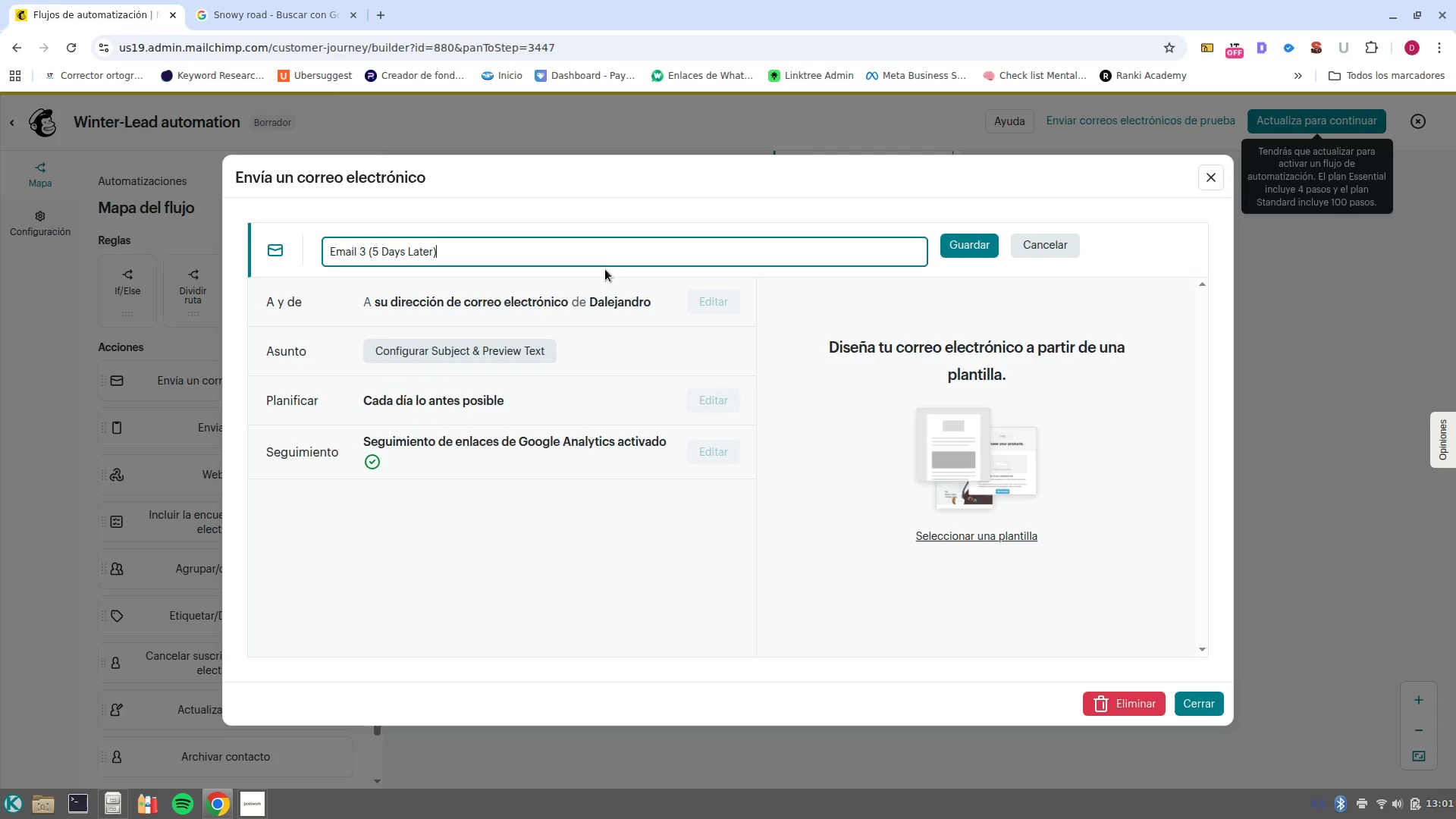 
type( for SUVS)
key(Backspace)
 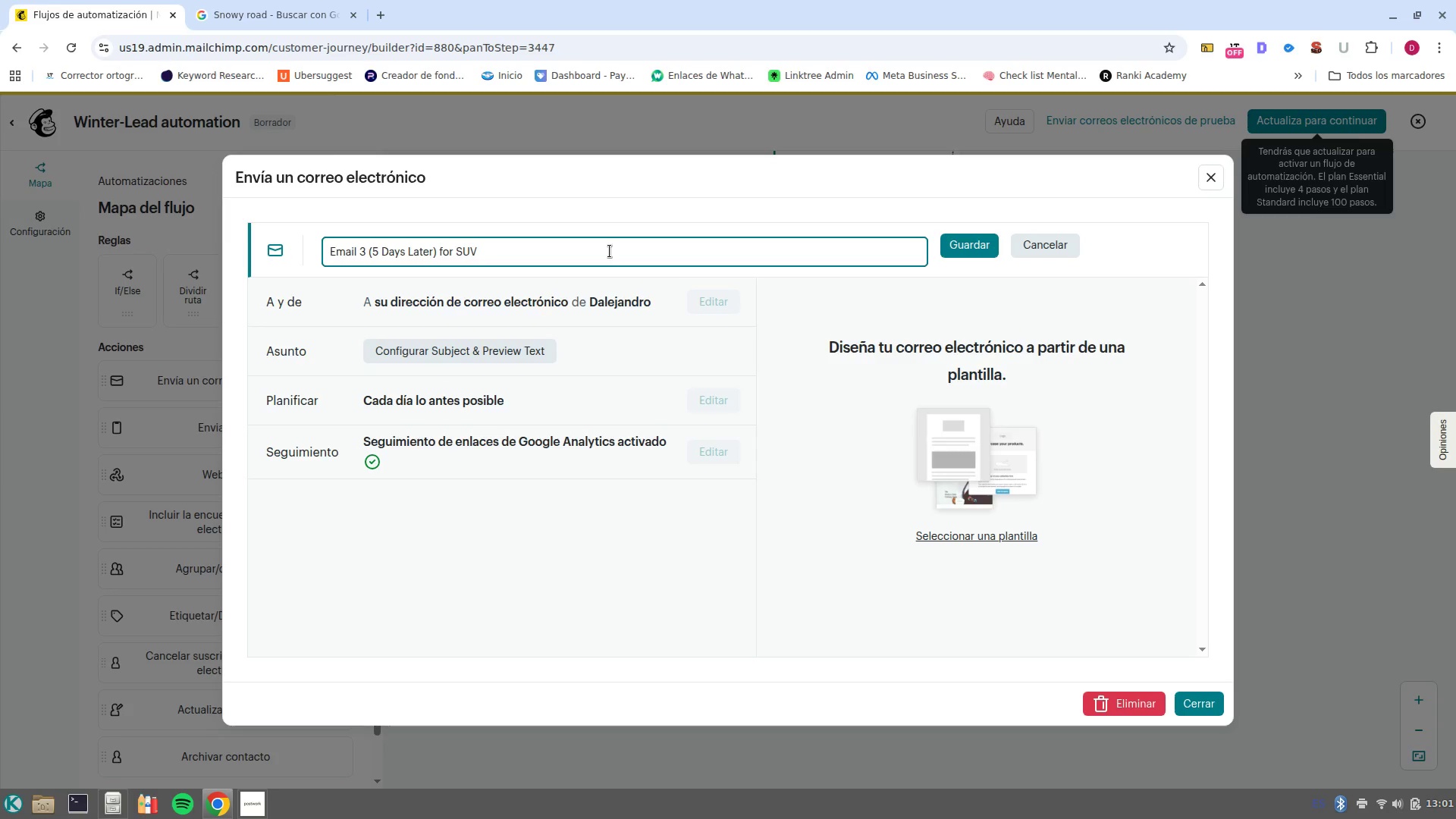 
left_click([956, 246])
 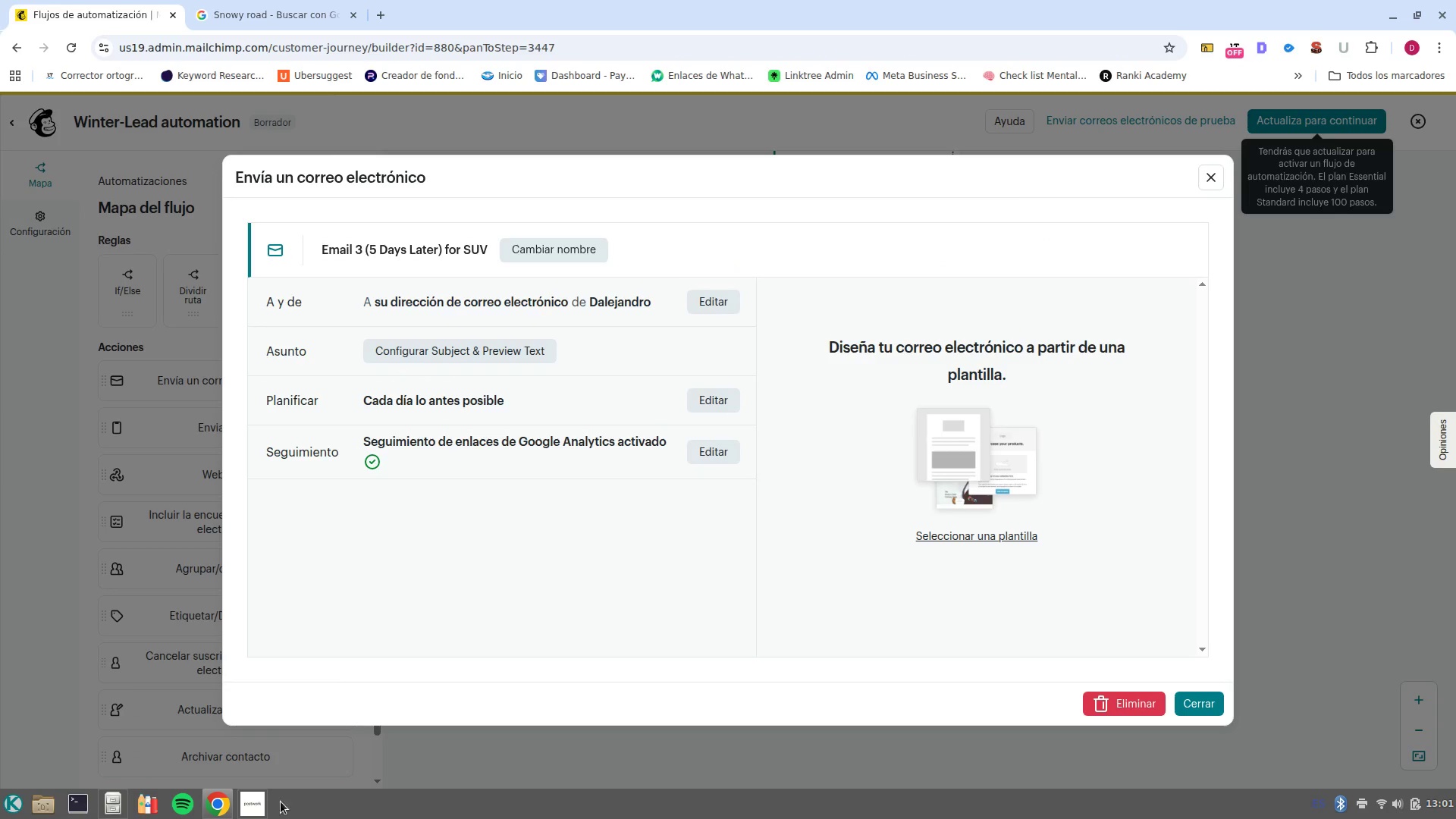 
left_click([259, 774])